 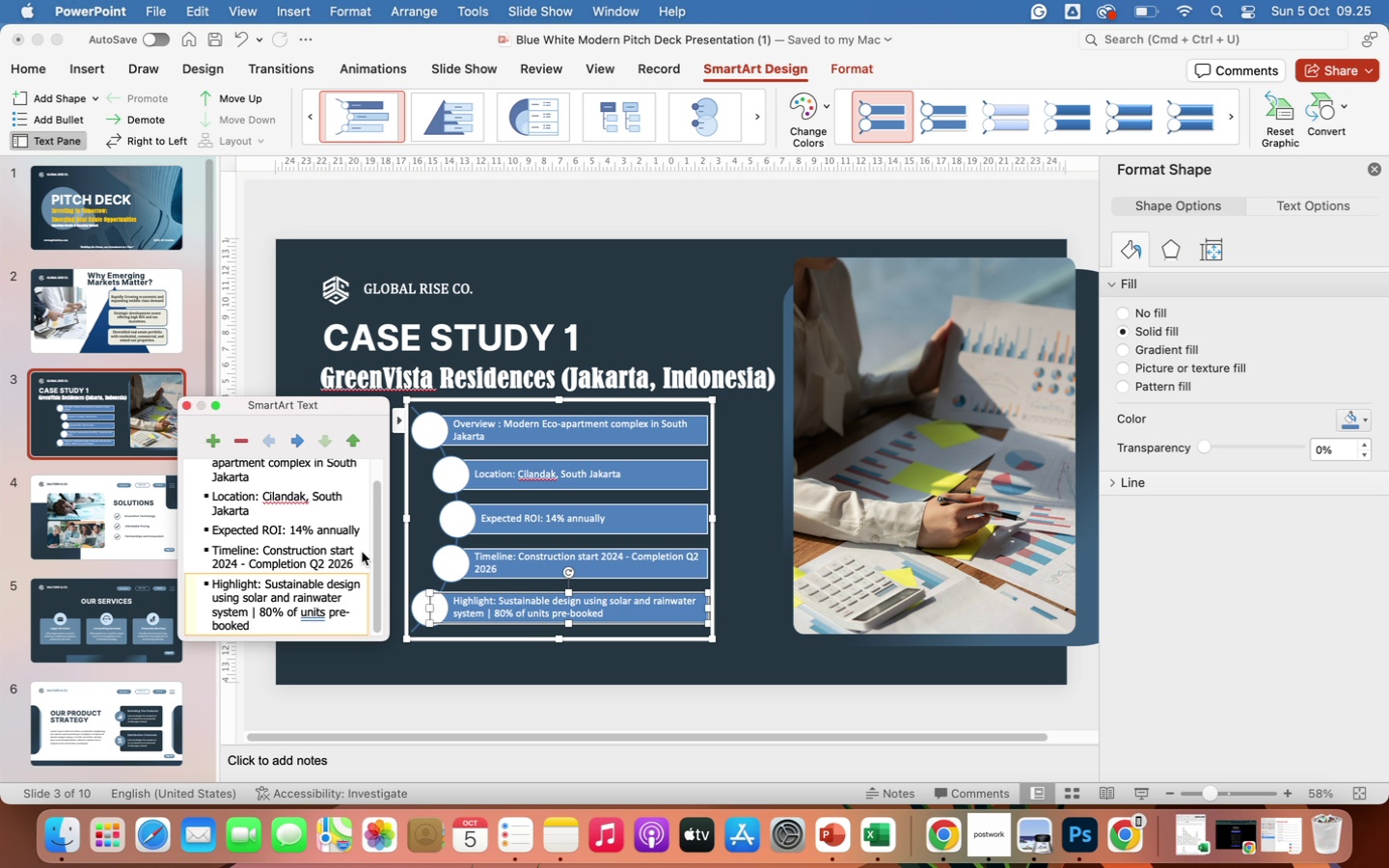 
type( by domes)
 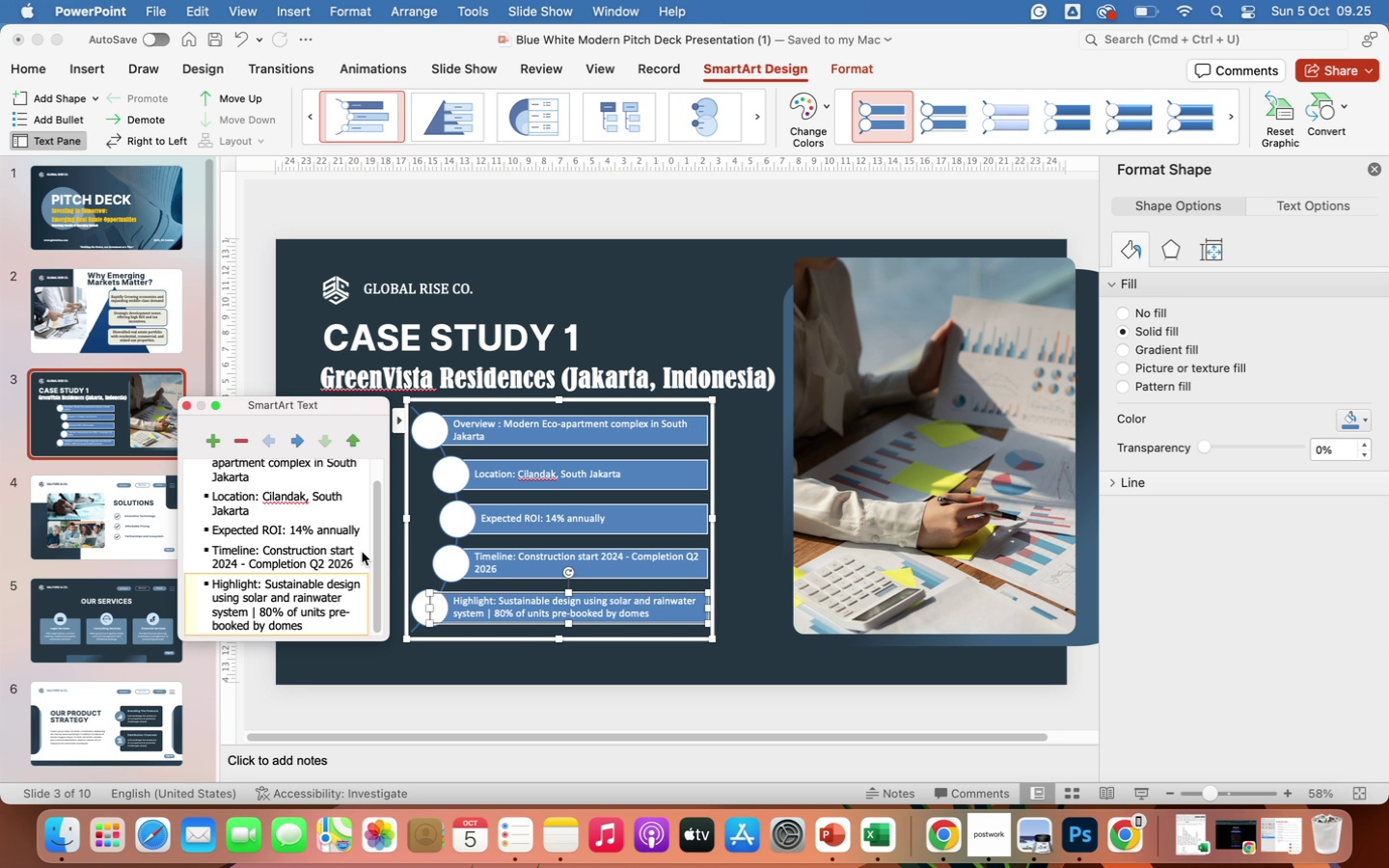 
type(tic buyers)
 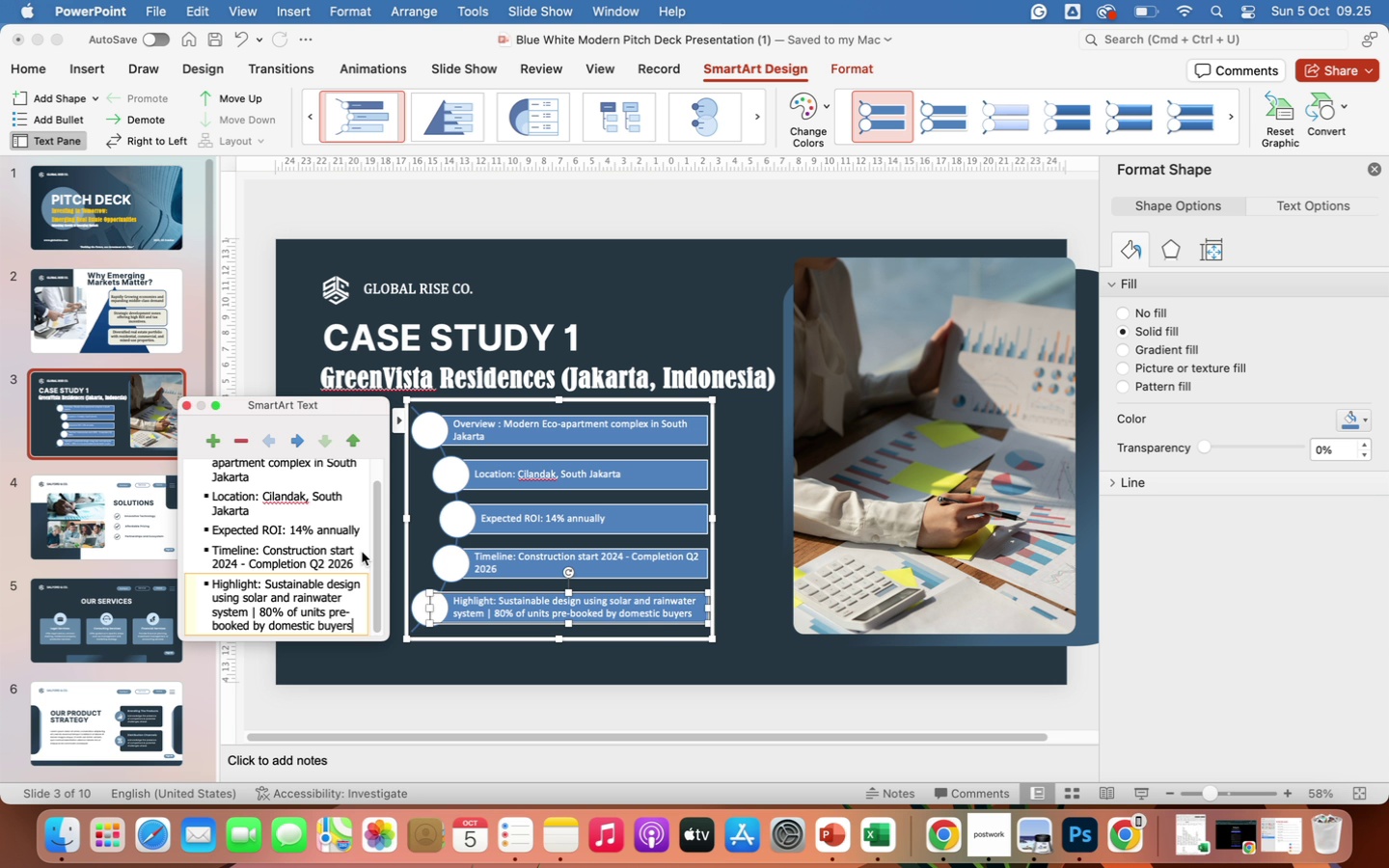 
key(Period)
 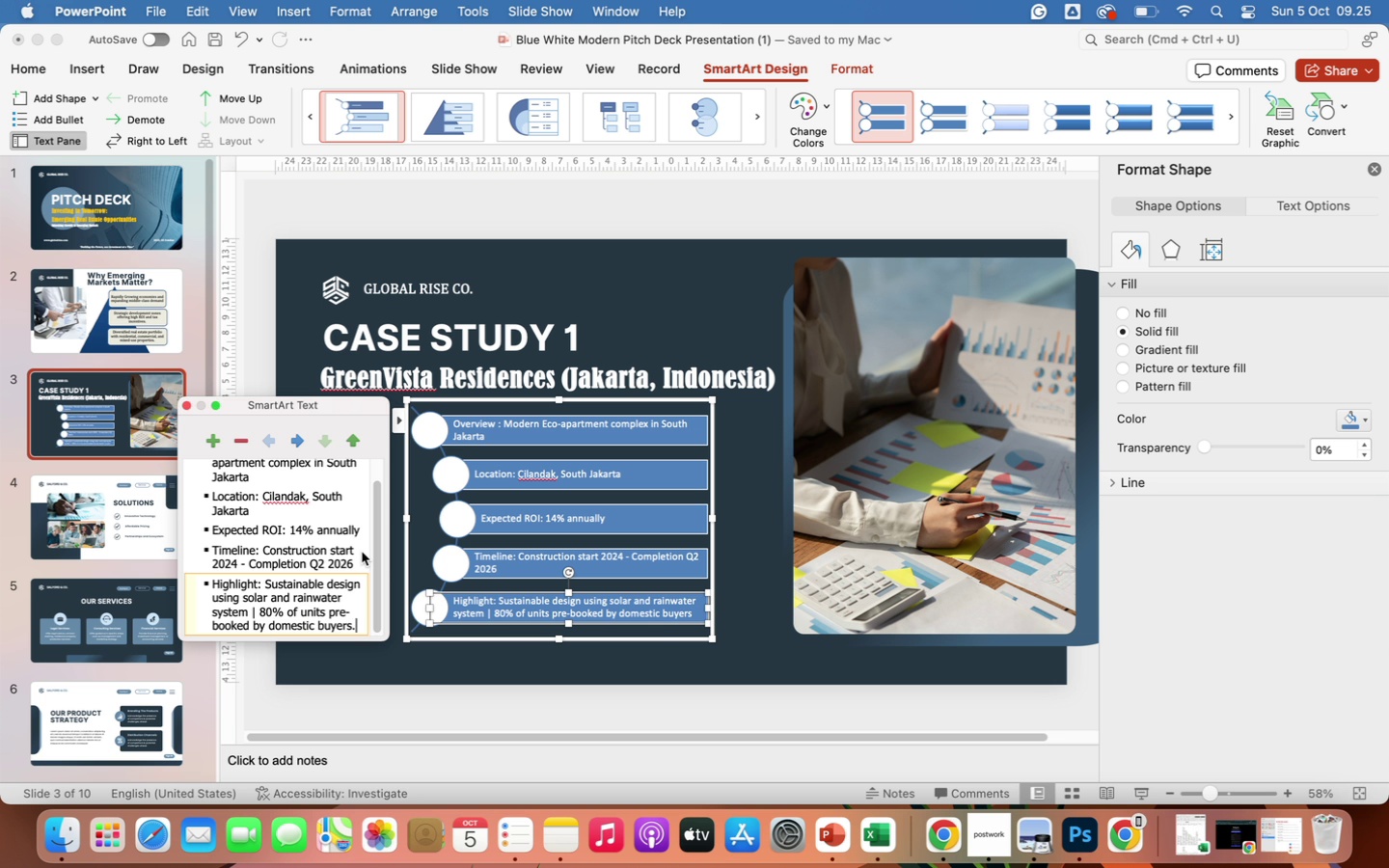 
key(Space)